 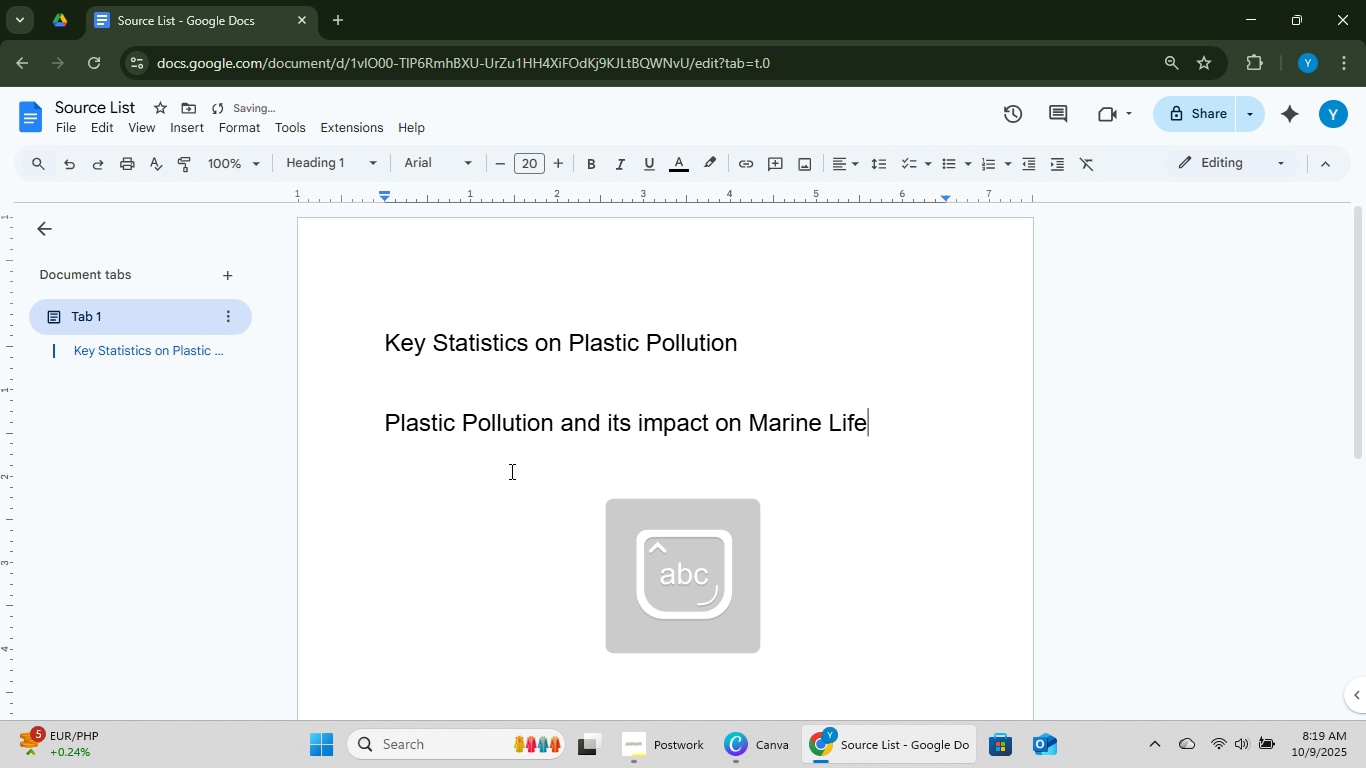 
key(Enter)
 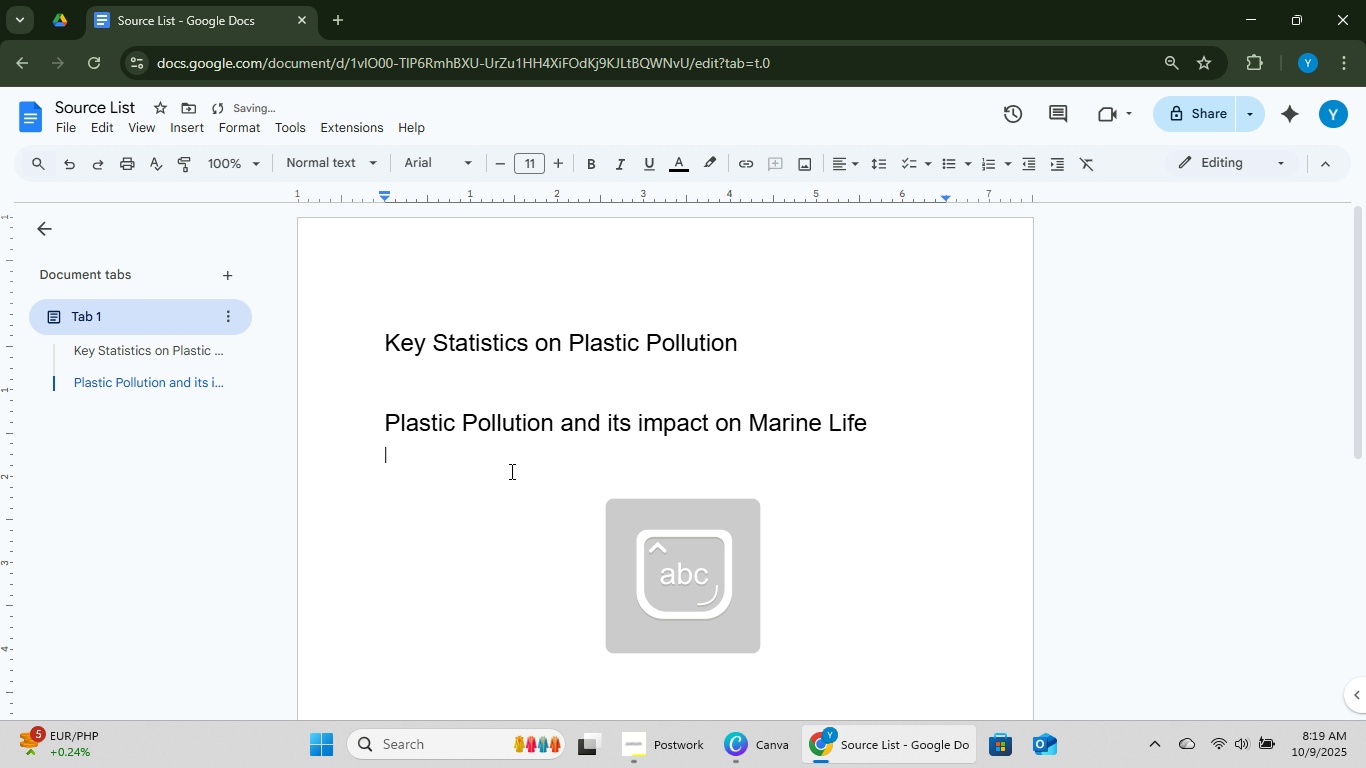 
key(Enter)
 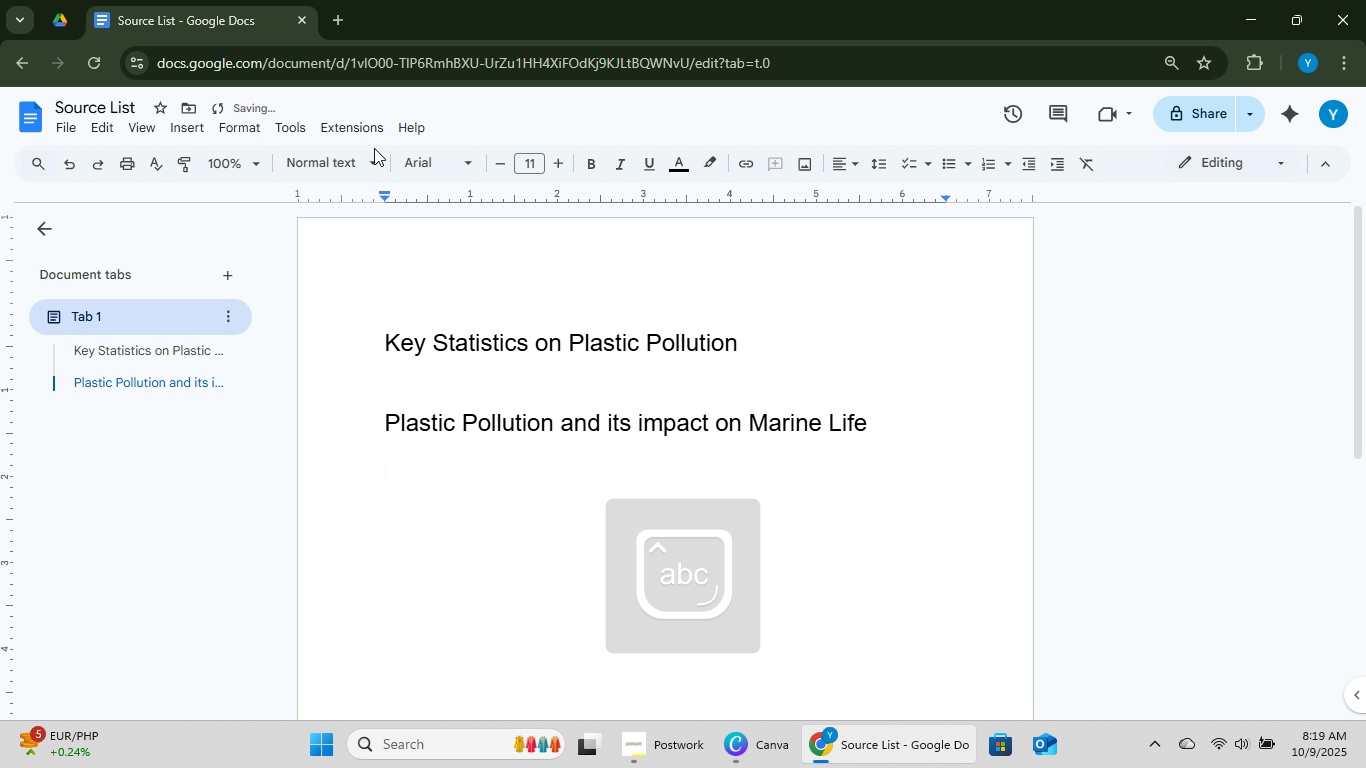 
left_click([350, 154])
 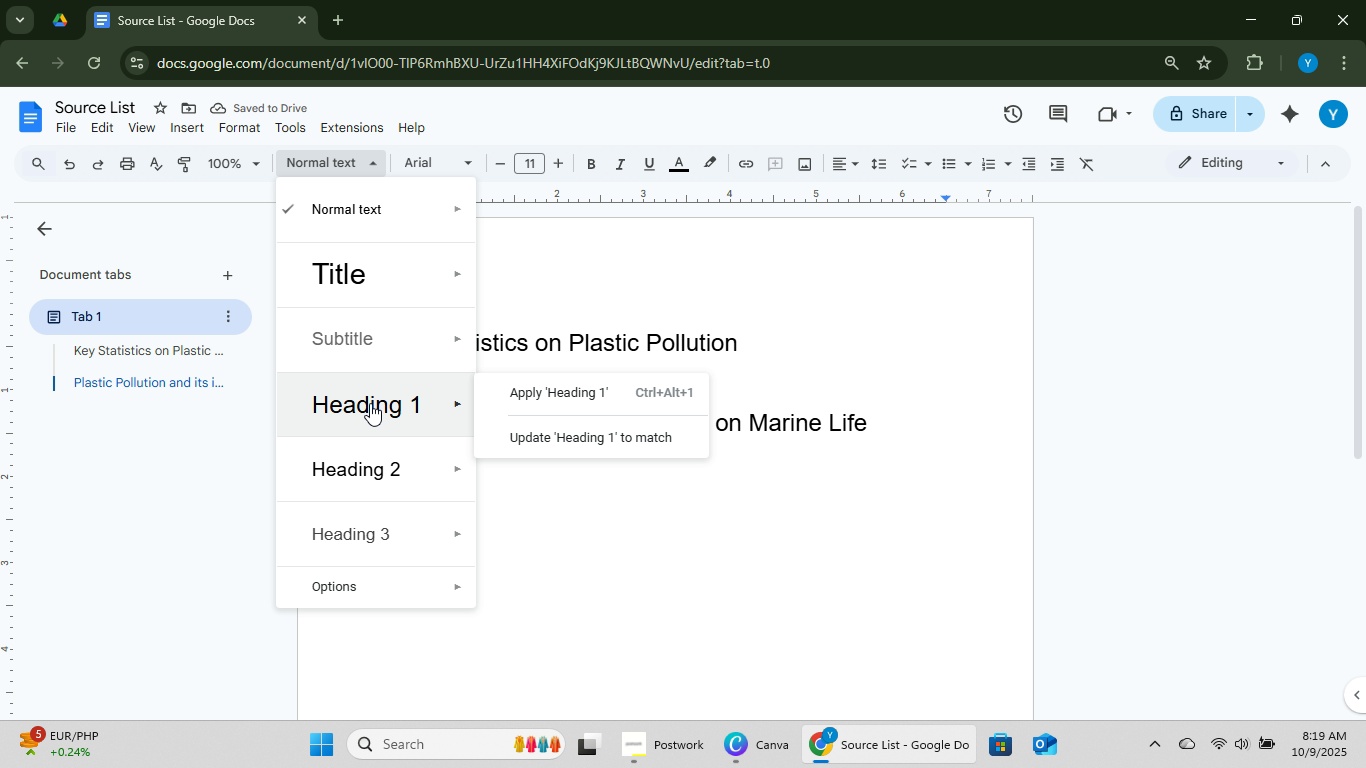 
left_click([370, 403])
 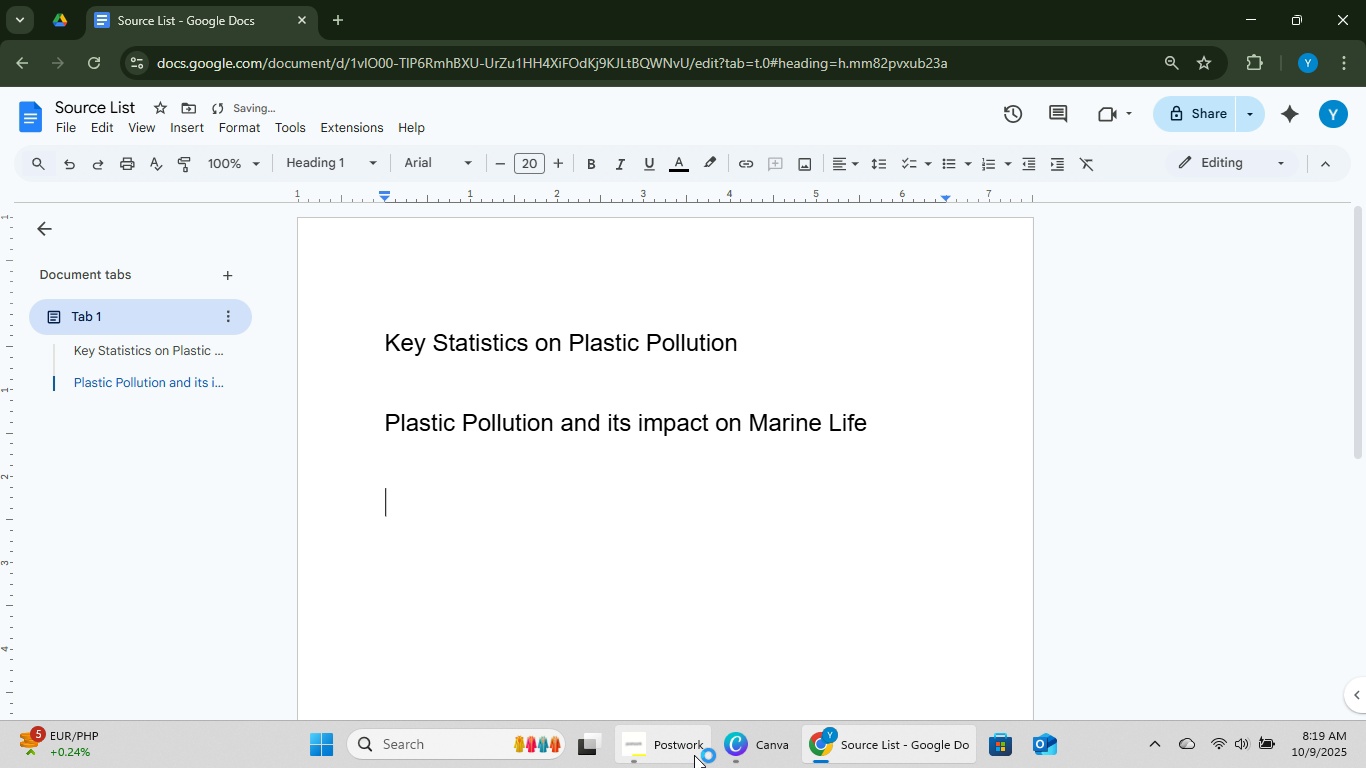 
left_click([680, 749])
 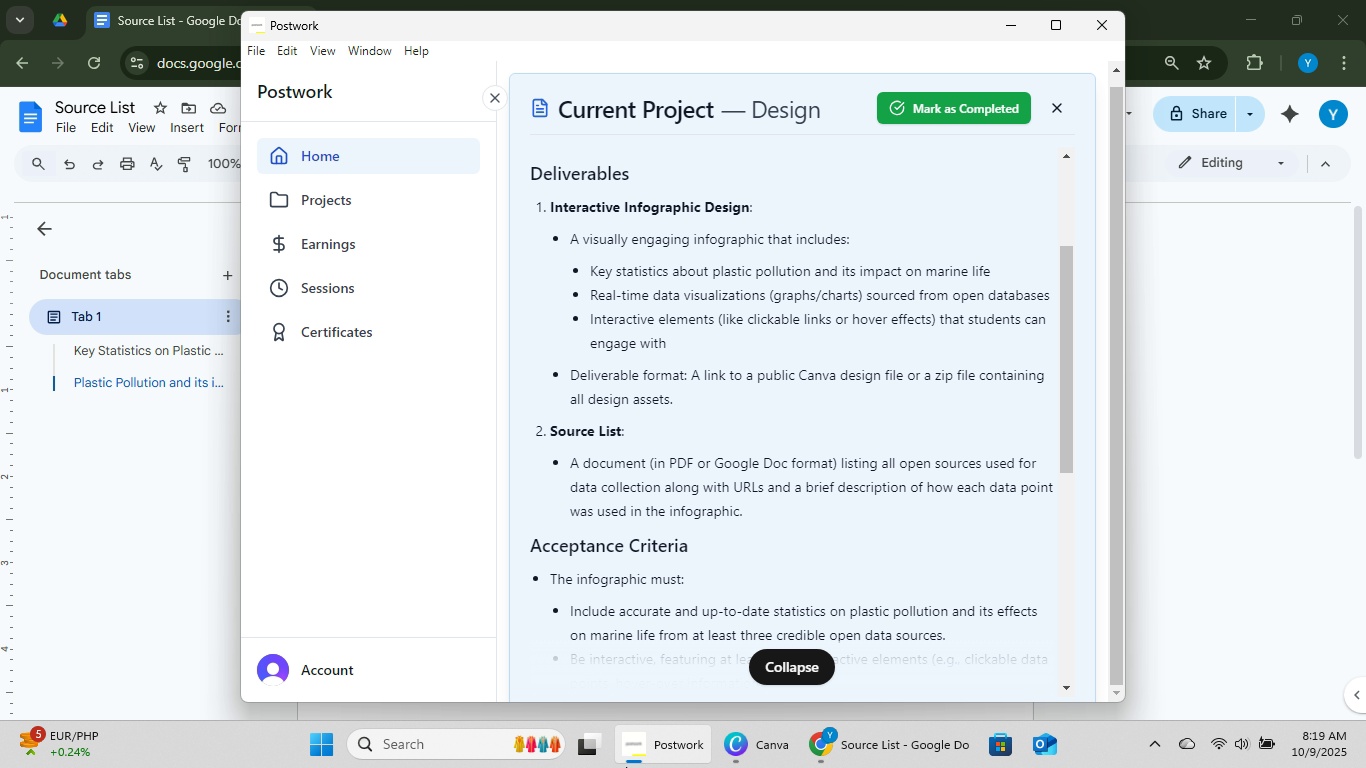 
wait(14.65)
 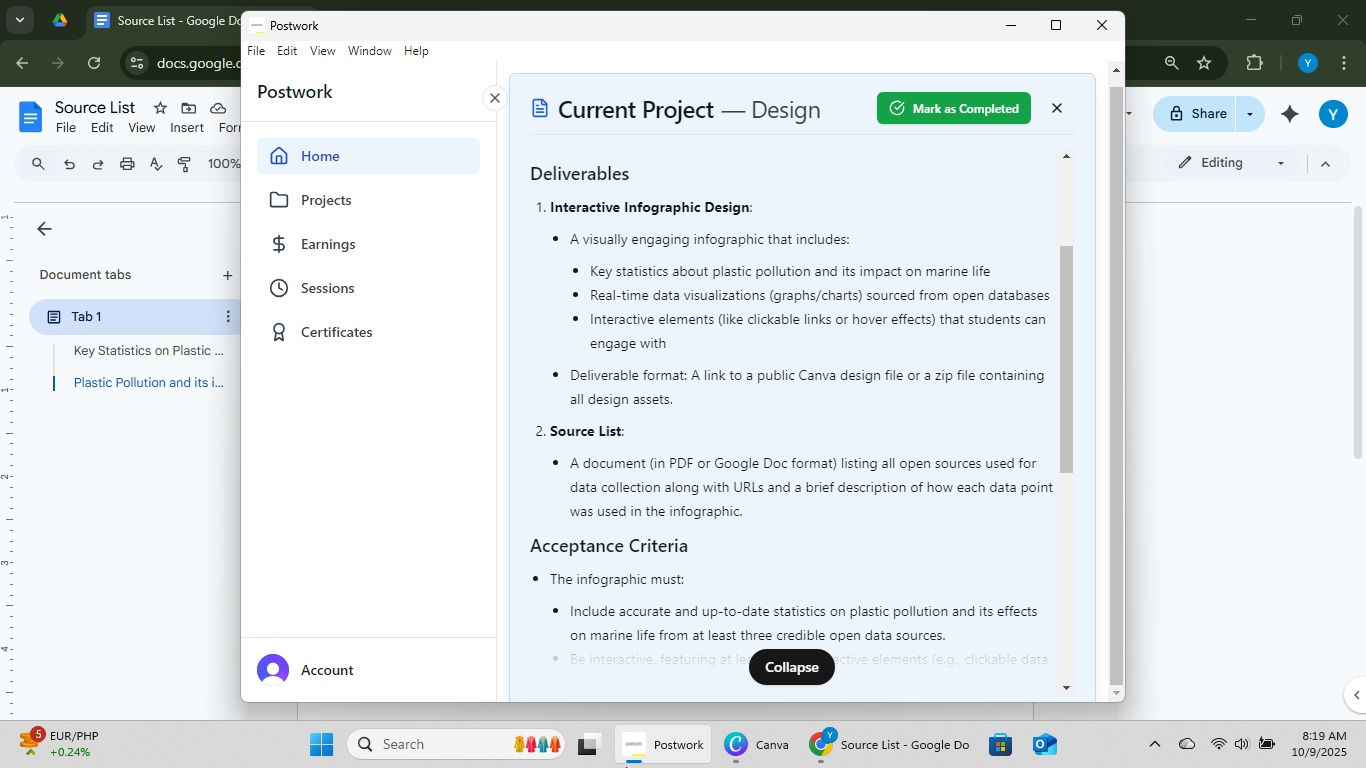 
scroll: coordinate [972, 398], scroll_direction: down, amount: 2.0
 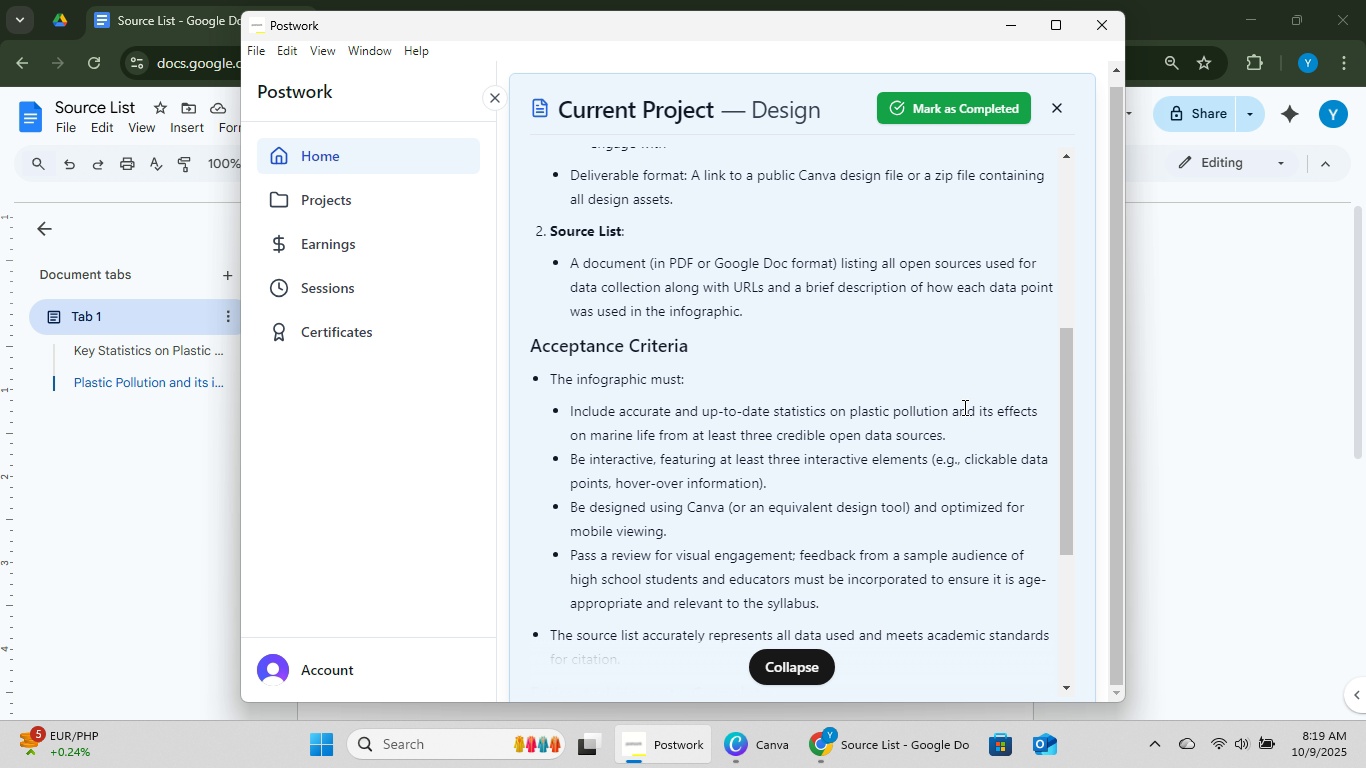 
scroll: coordinate [947, 426], scroll_direction: up, amount: 4.0
 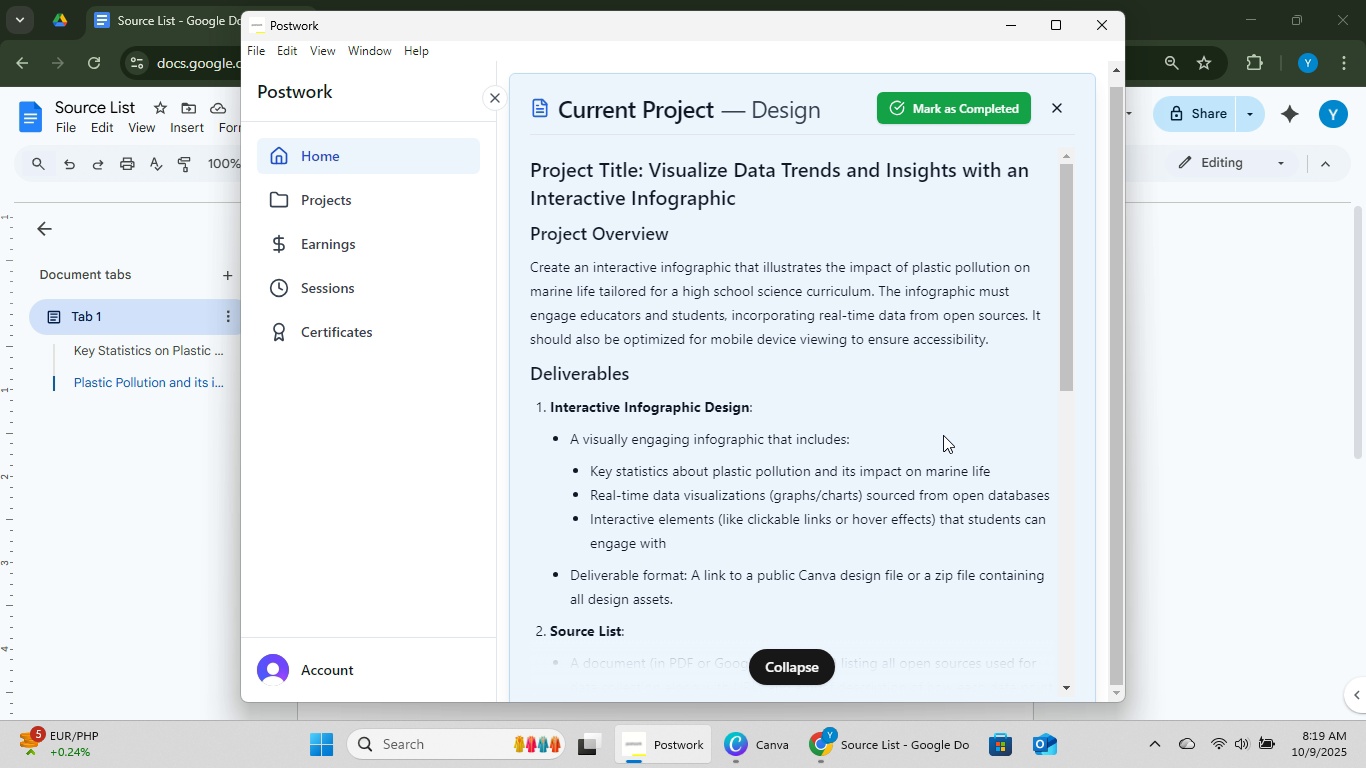 
scroll: coordinate [943, 435], scroll_direction: down, amount: 2.0
 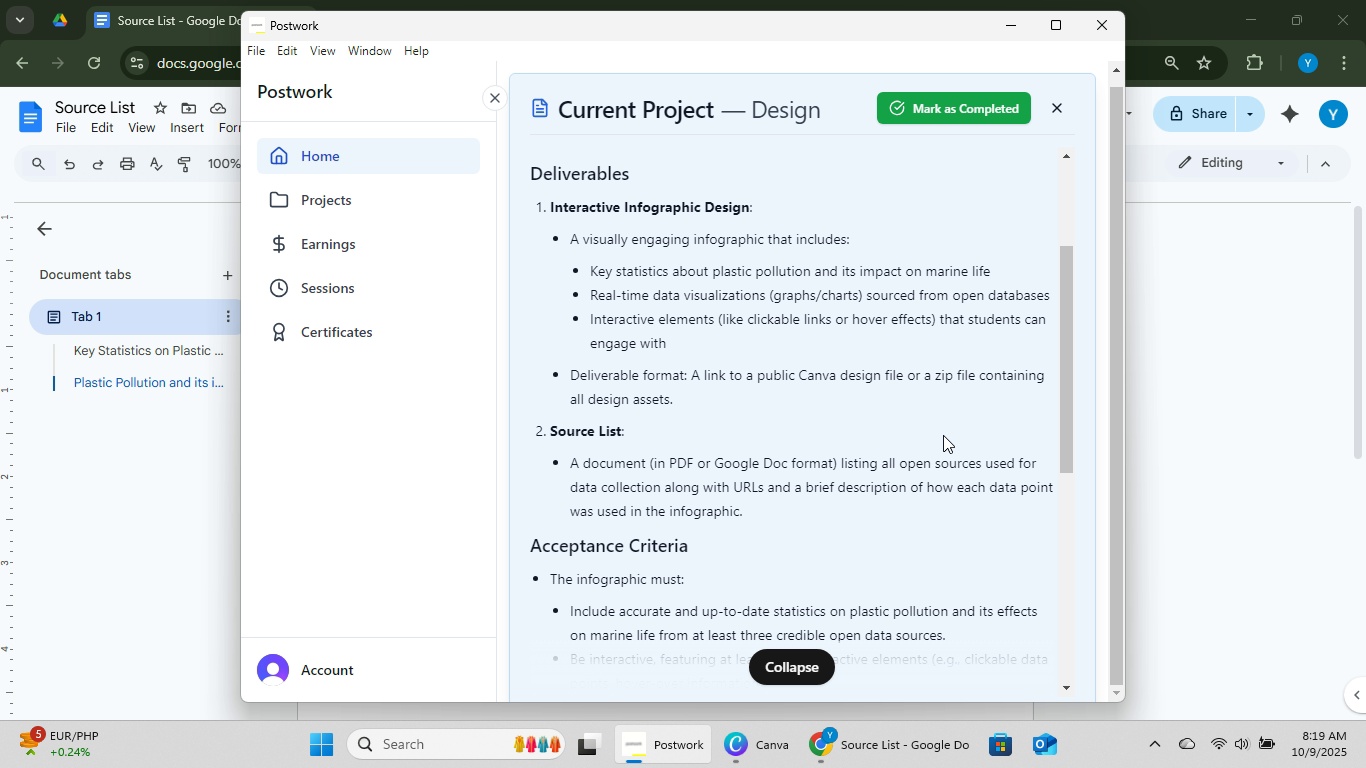 
wait(5.6)
 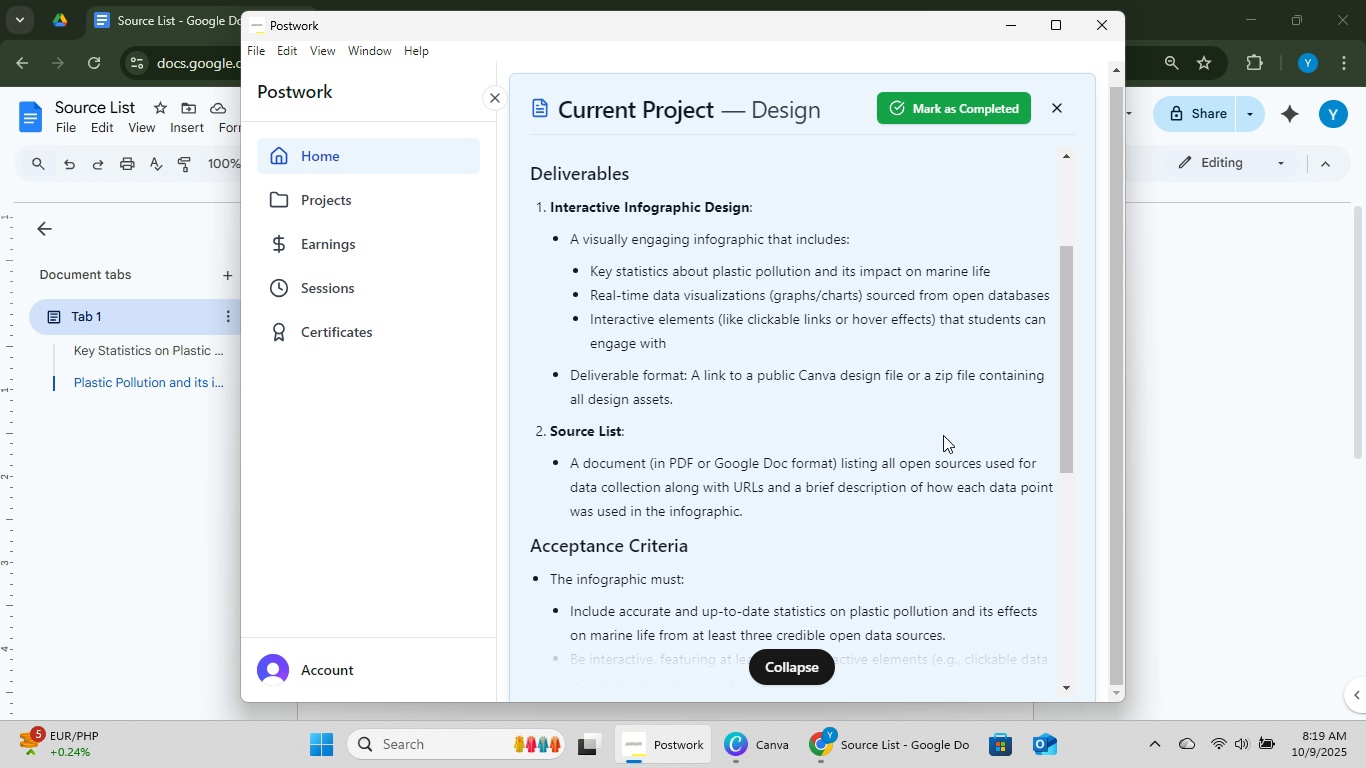 
left_click([661, 745])
 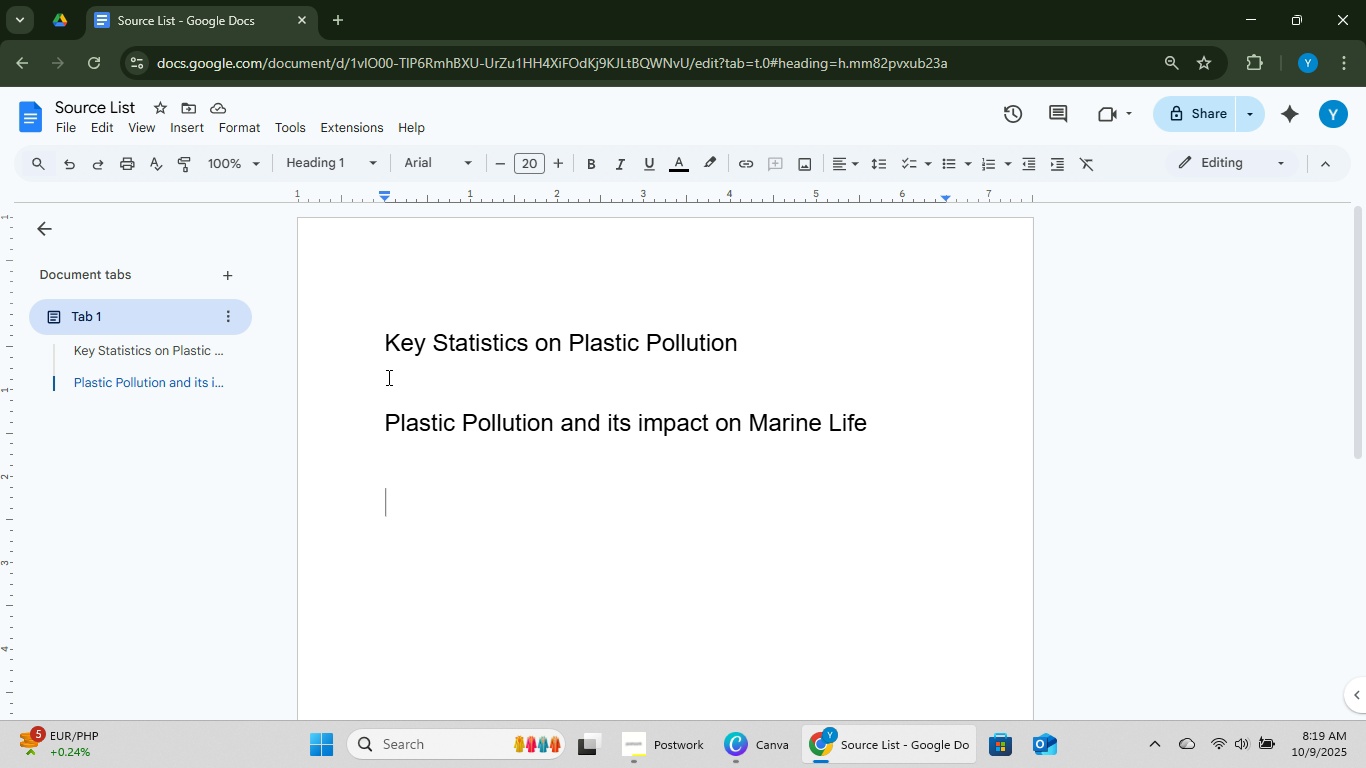 
left_click([381, 349])
 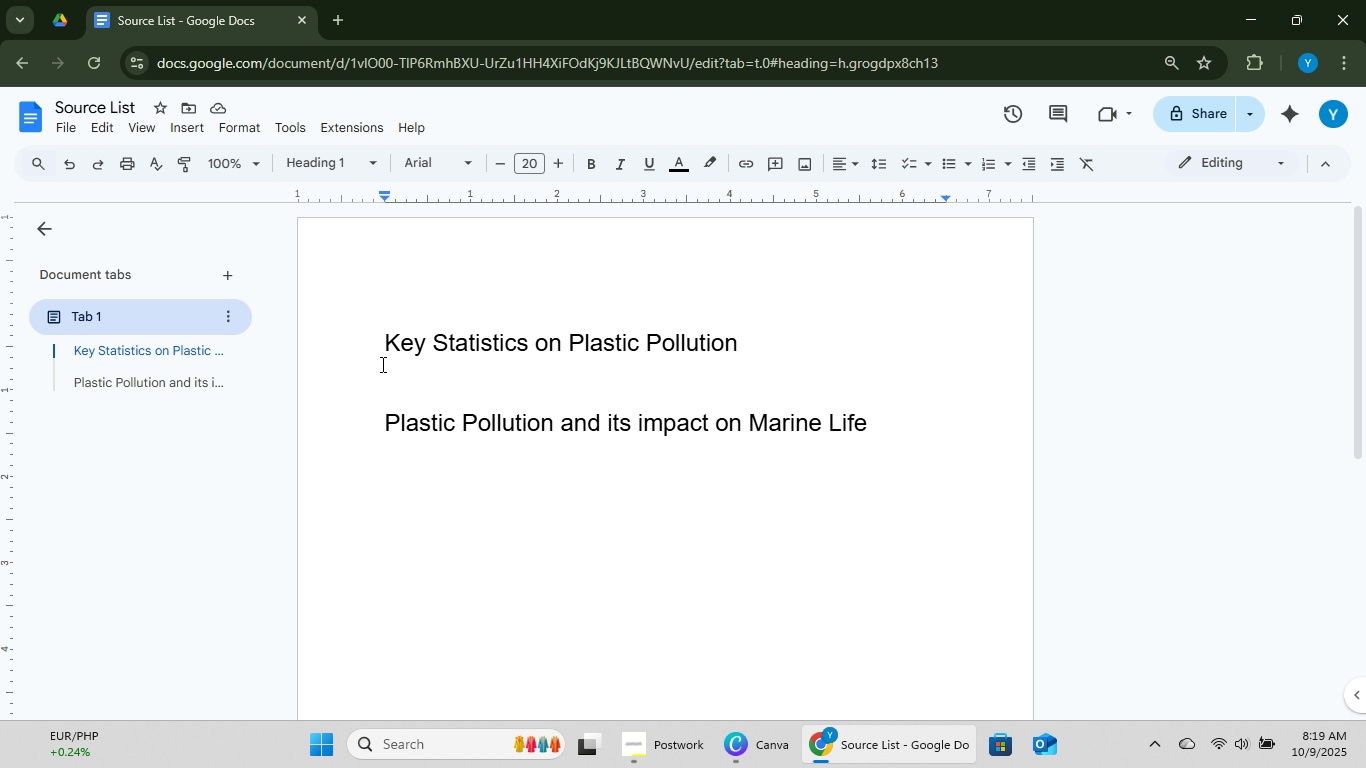 
key(NumpadEnter)
 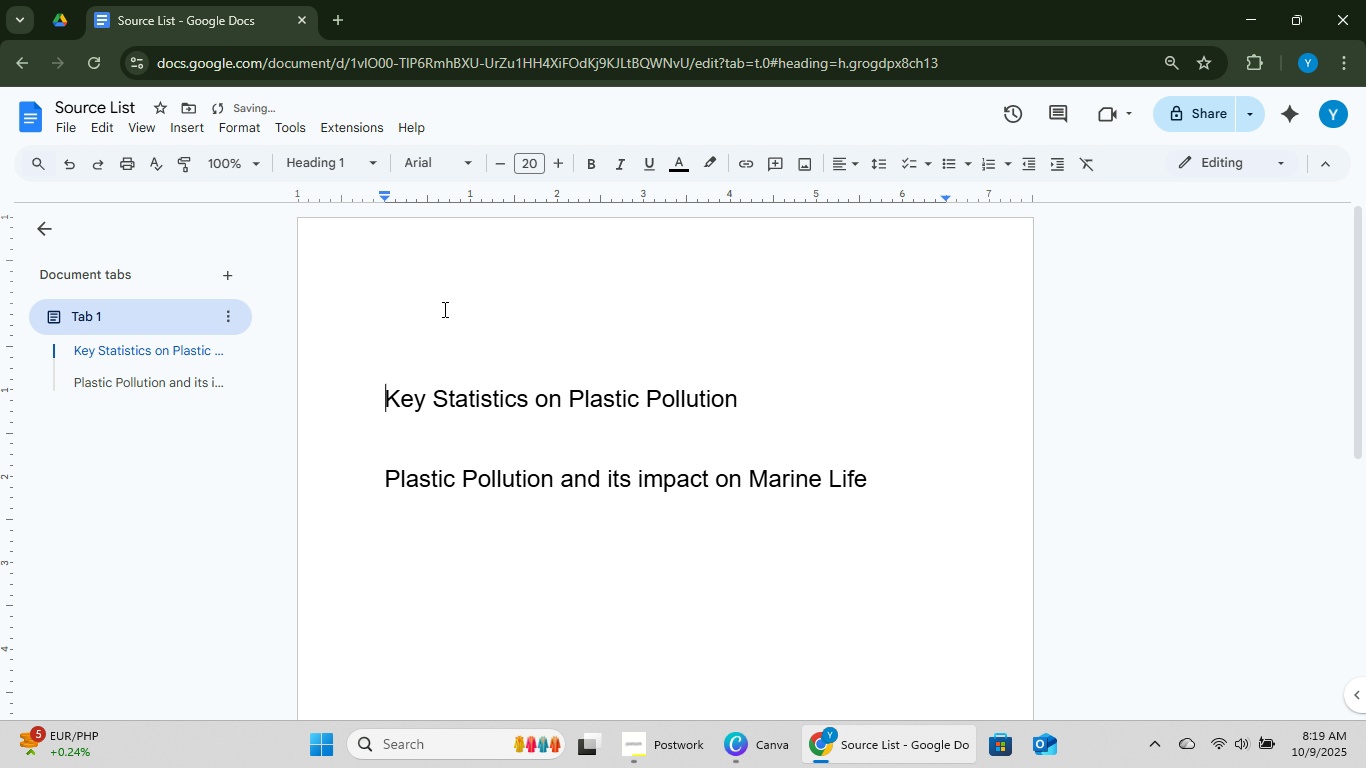 
left_click([443, 307])
 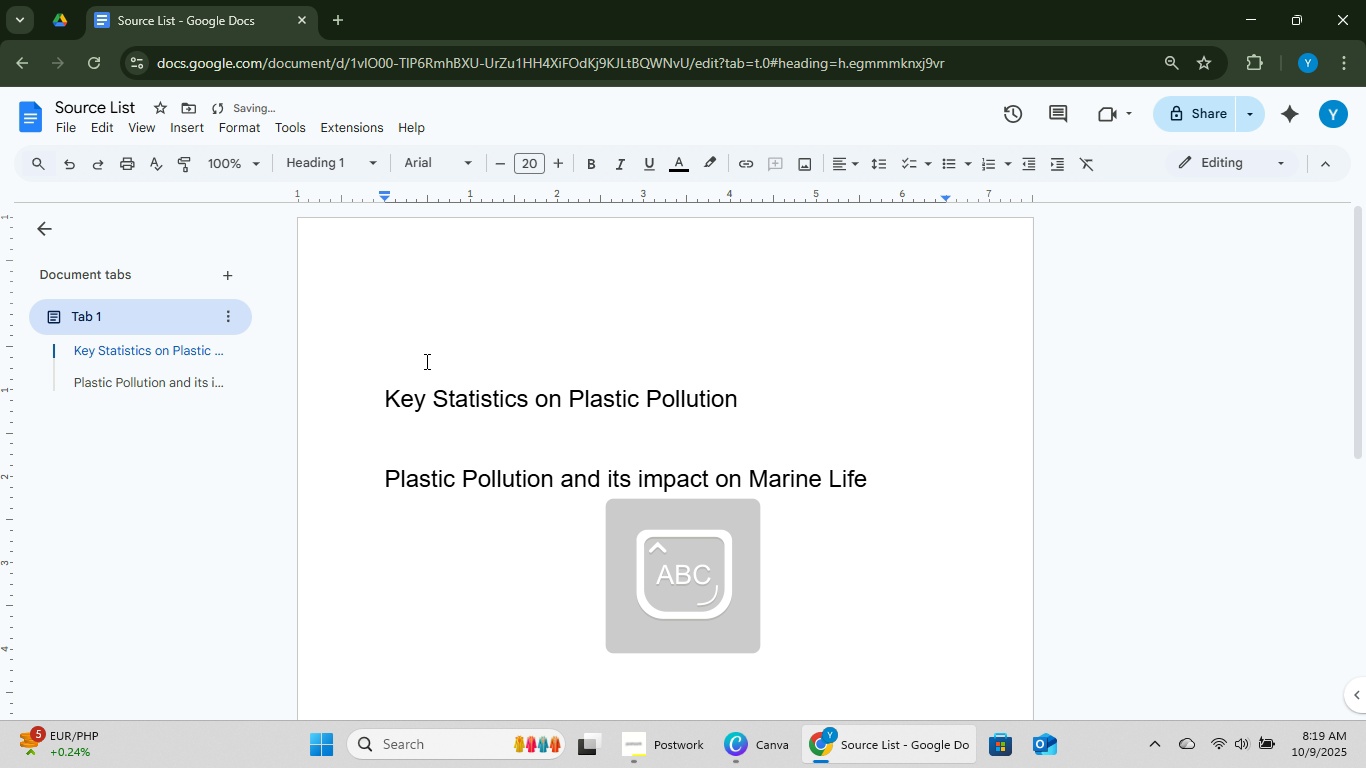 
type(Genr)
key(Backspace)
type(eral Information RE: Plastic Pollution)
 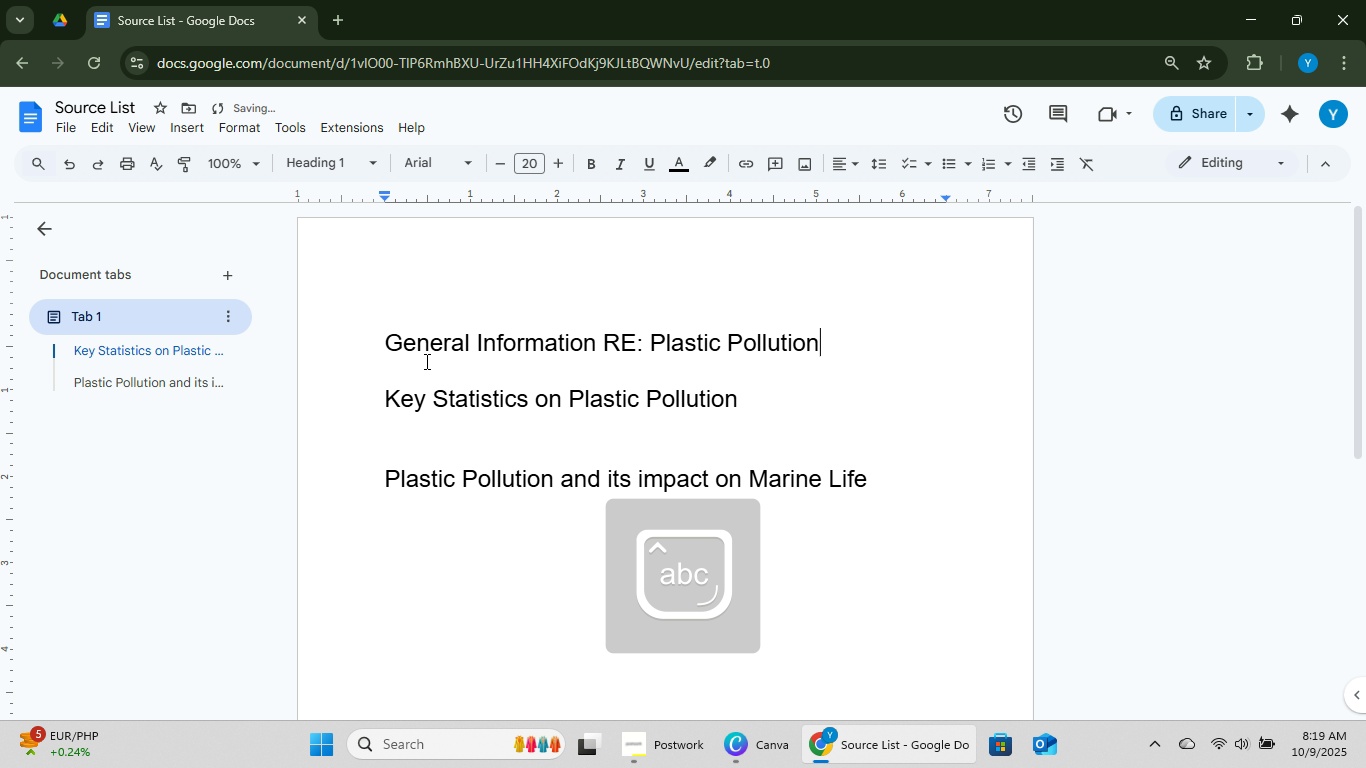 
 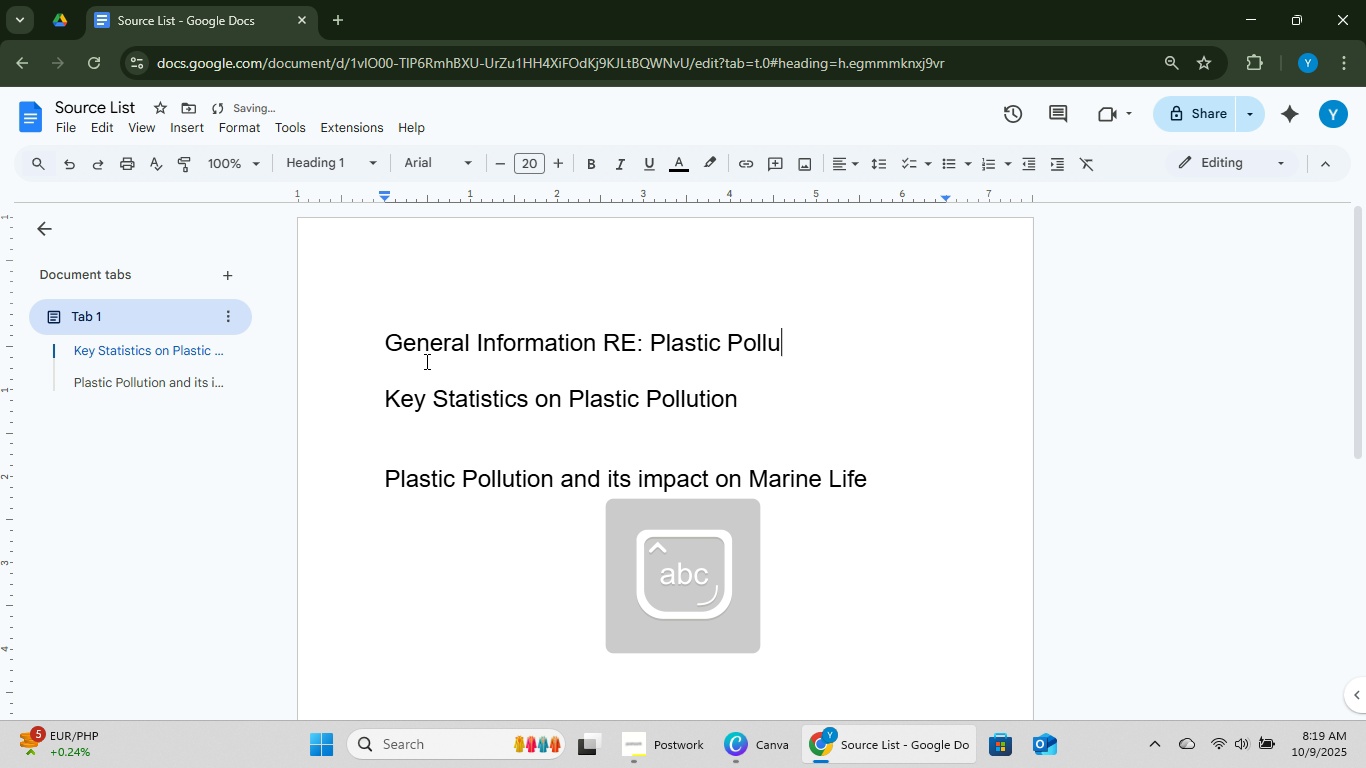 
key(Enter)
 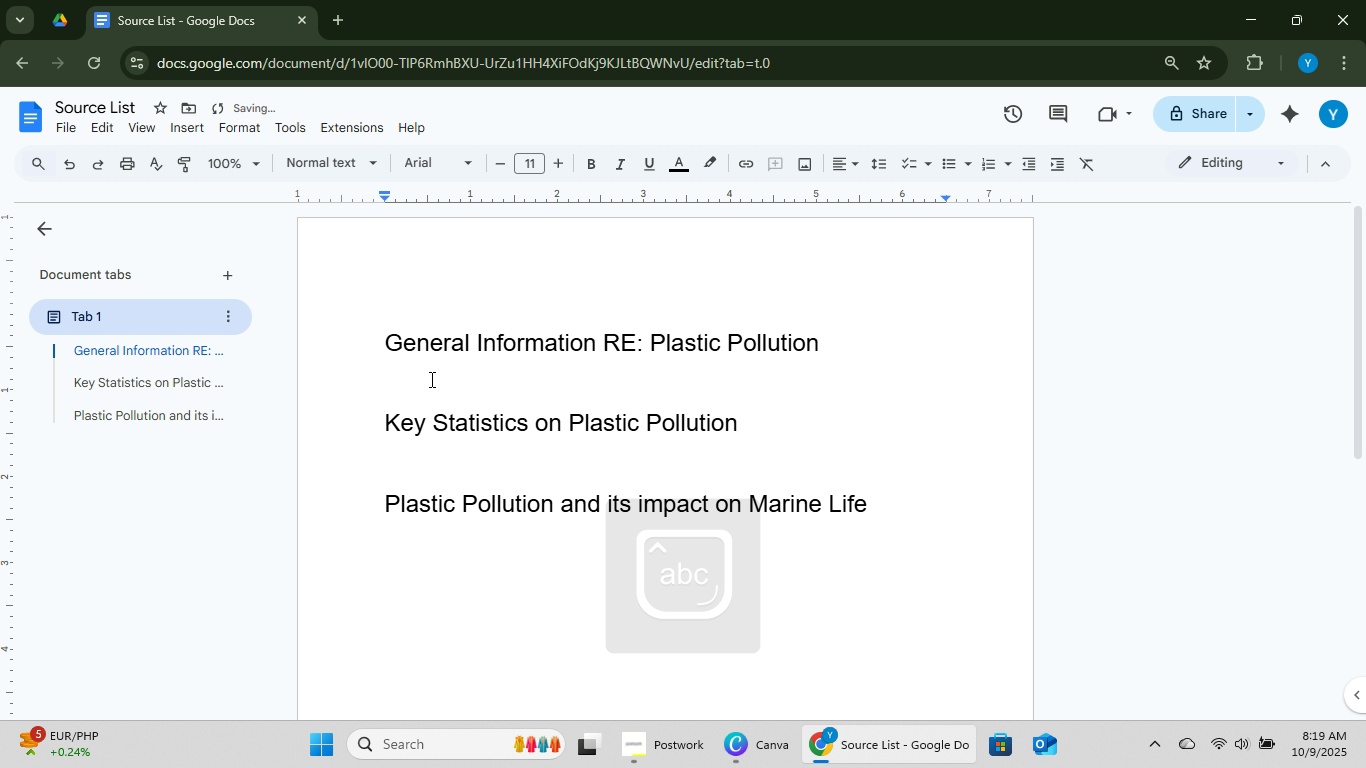 
left_click([443, 443])
 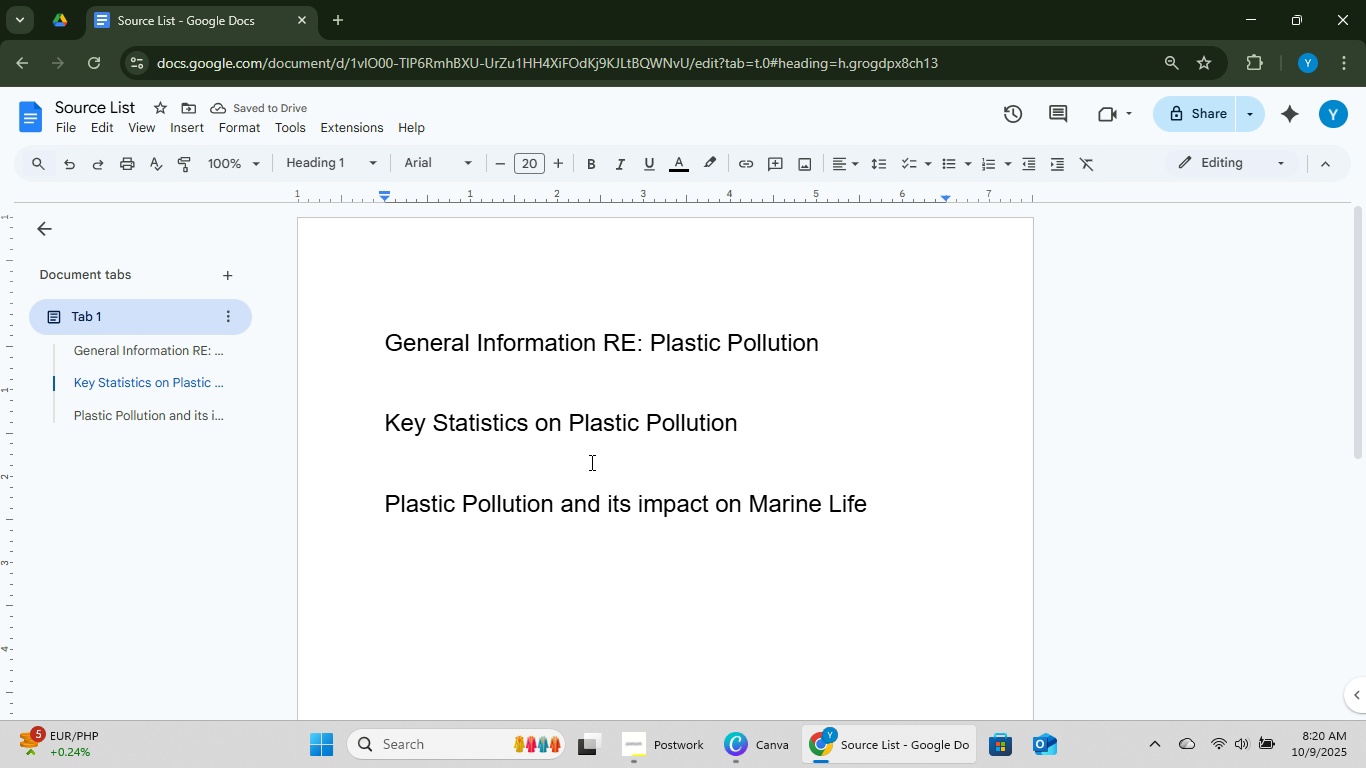 
left_click([584, 444])
 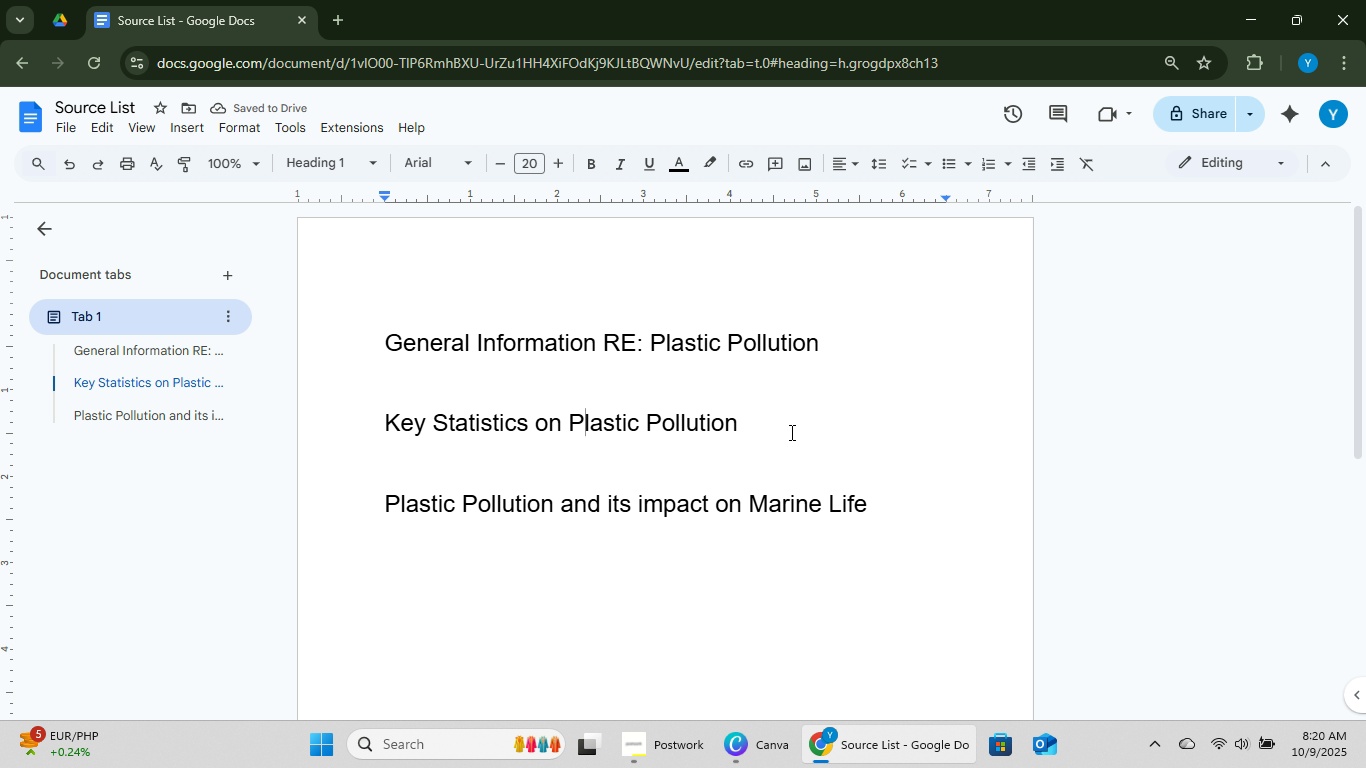 
left_click([790, 432])
 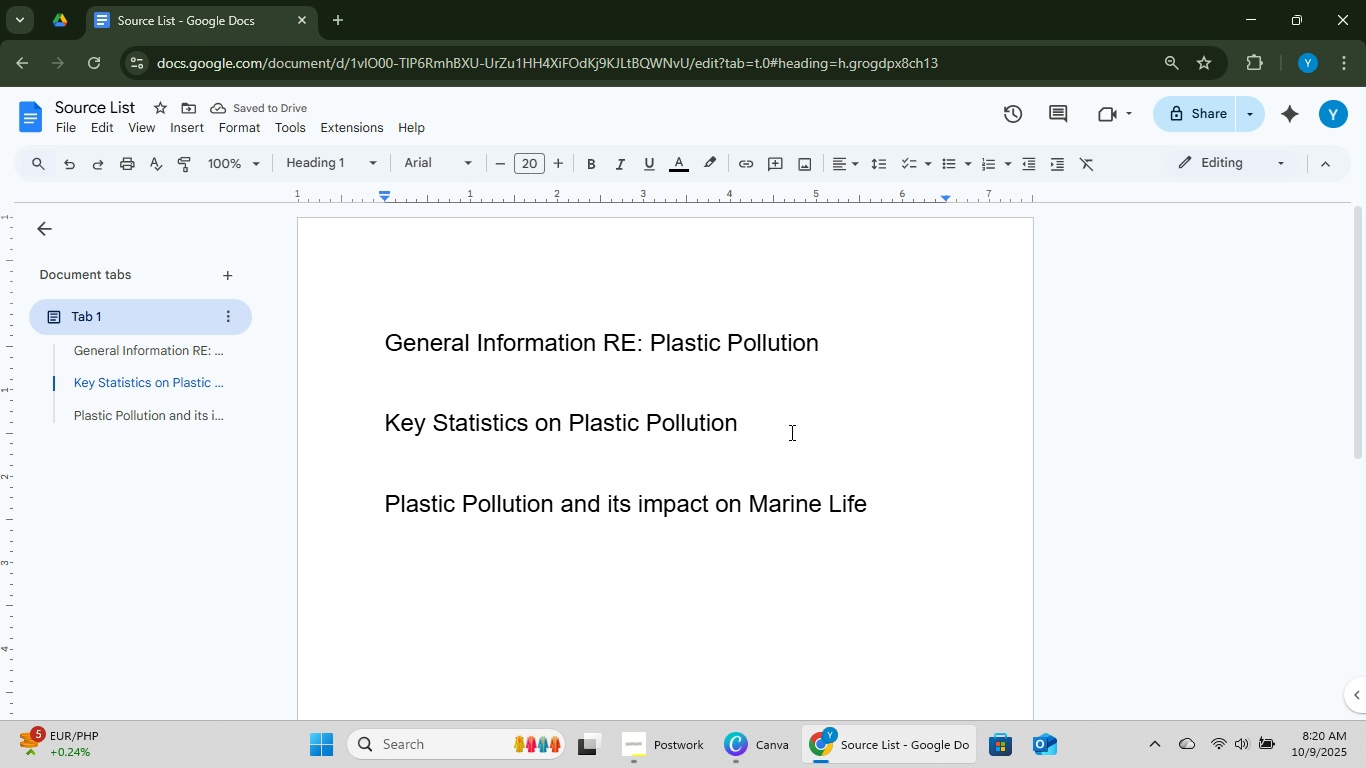 
key(Space)
 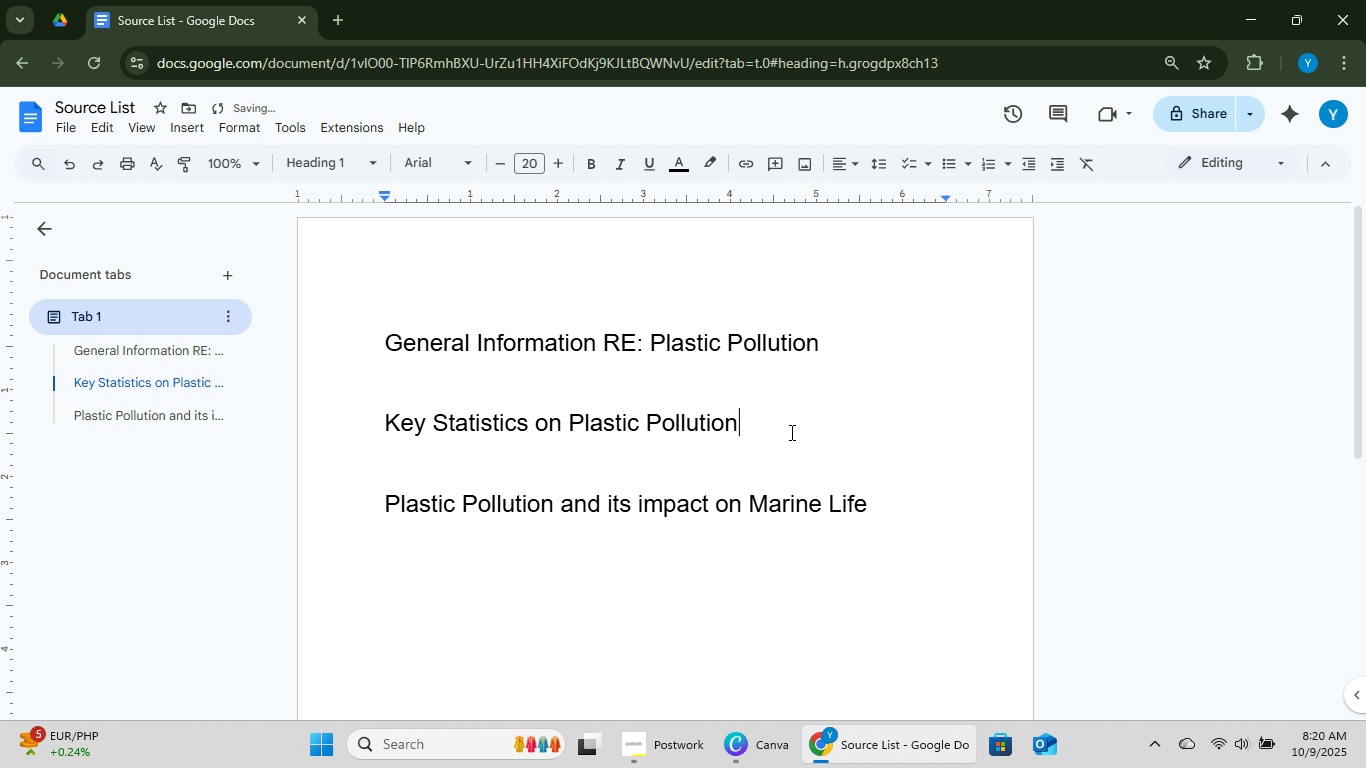 
key(Backspace)
 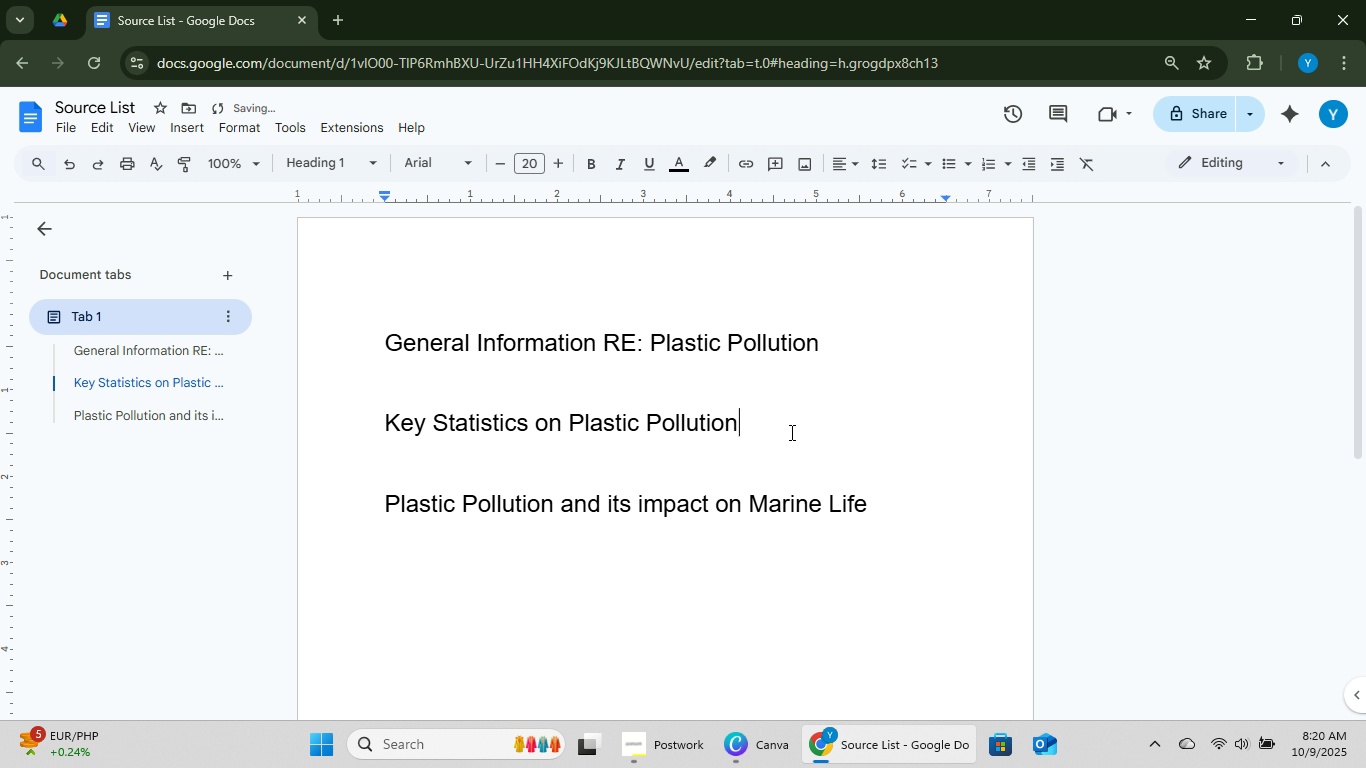 
key(Enter)
 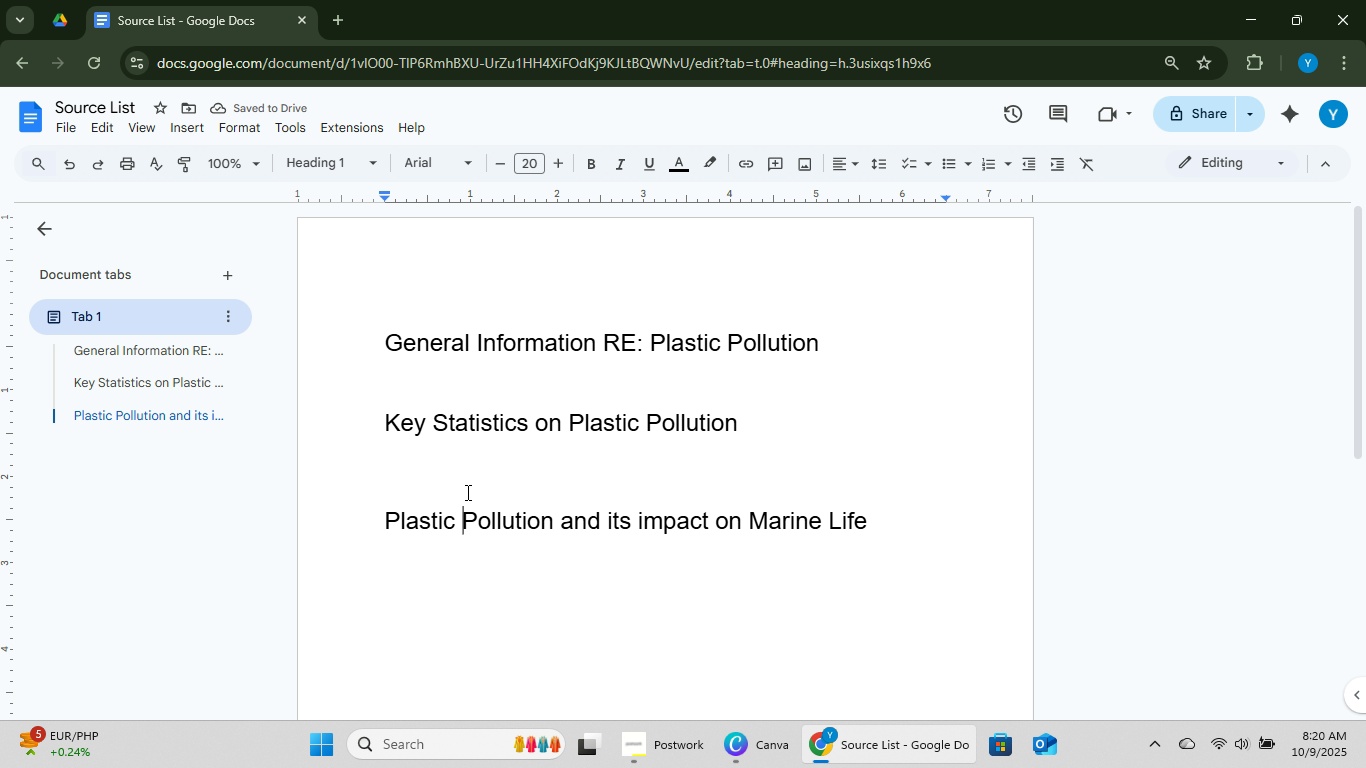 
double_click([457, 369])
 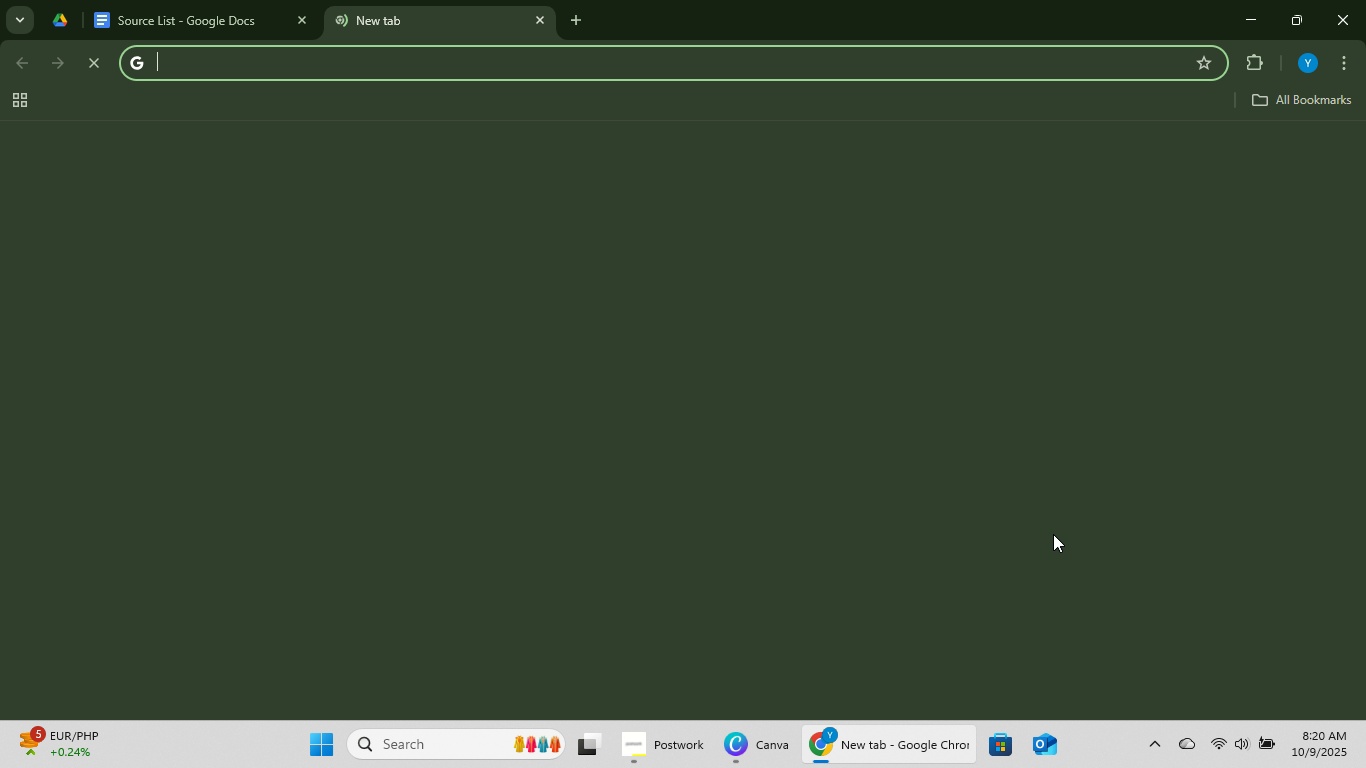 
left_click([681, 765])